 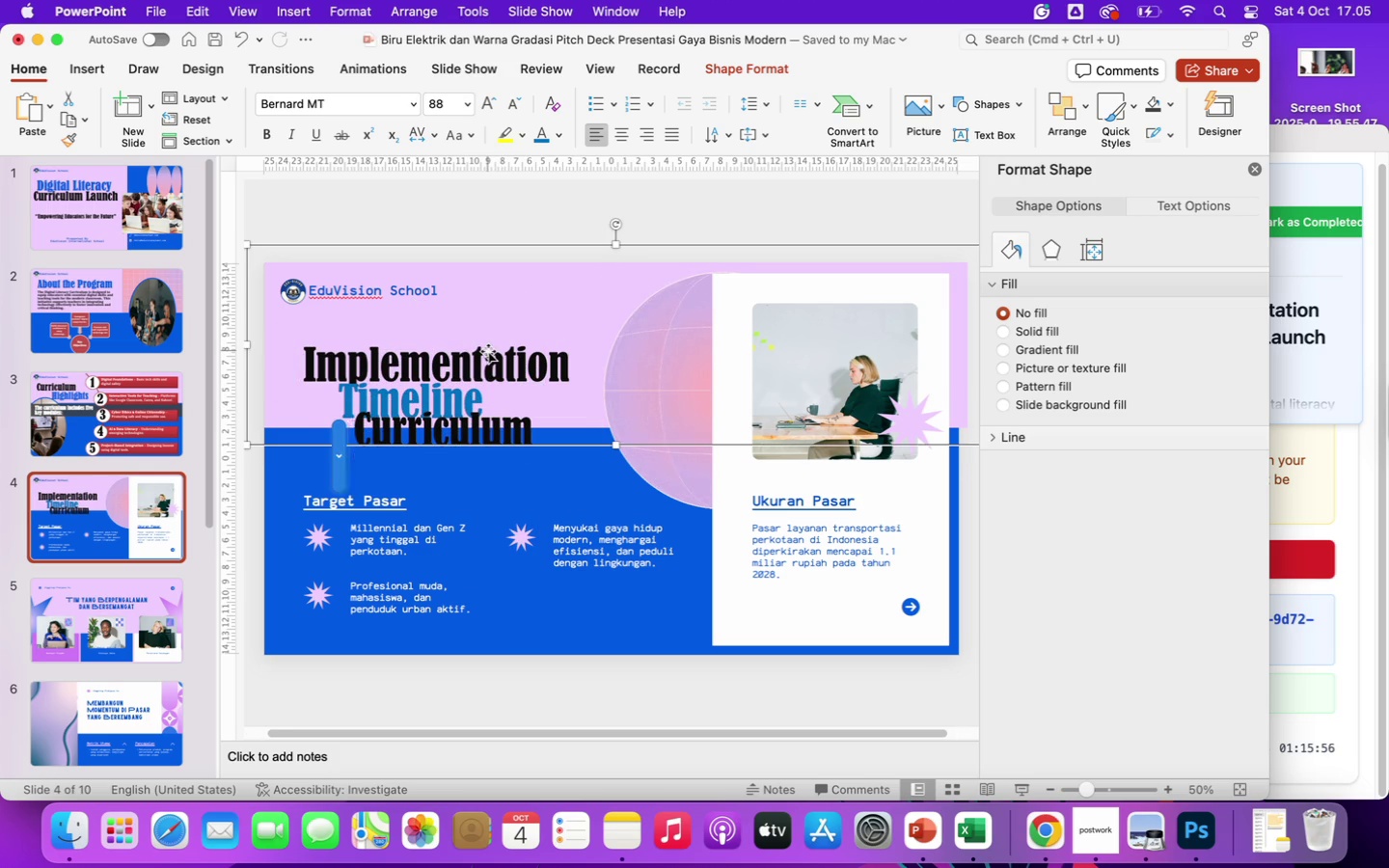 
left_click([517, 366])
 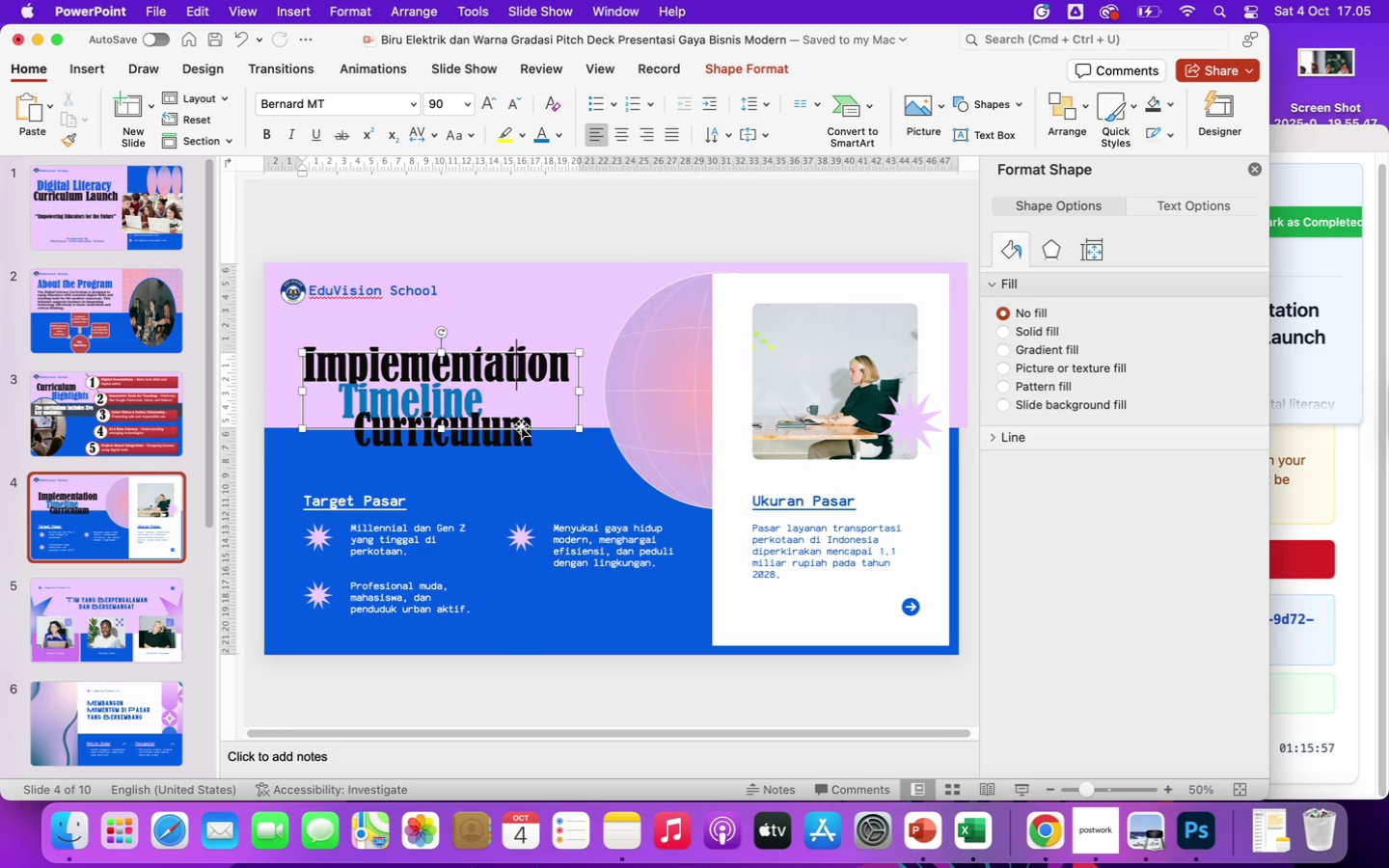 
left_click([521, 426])
 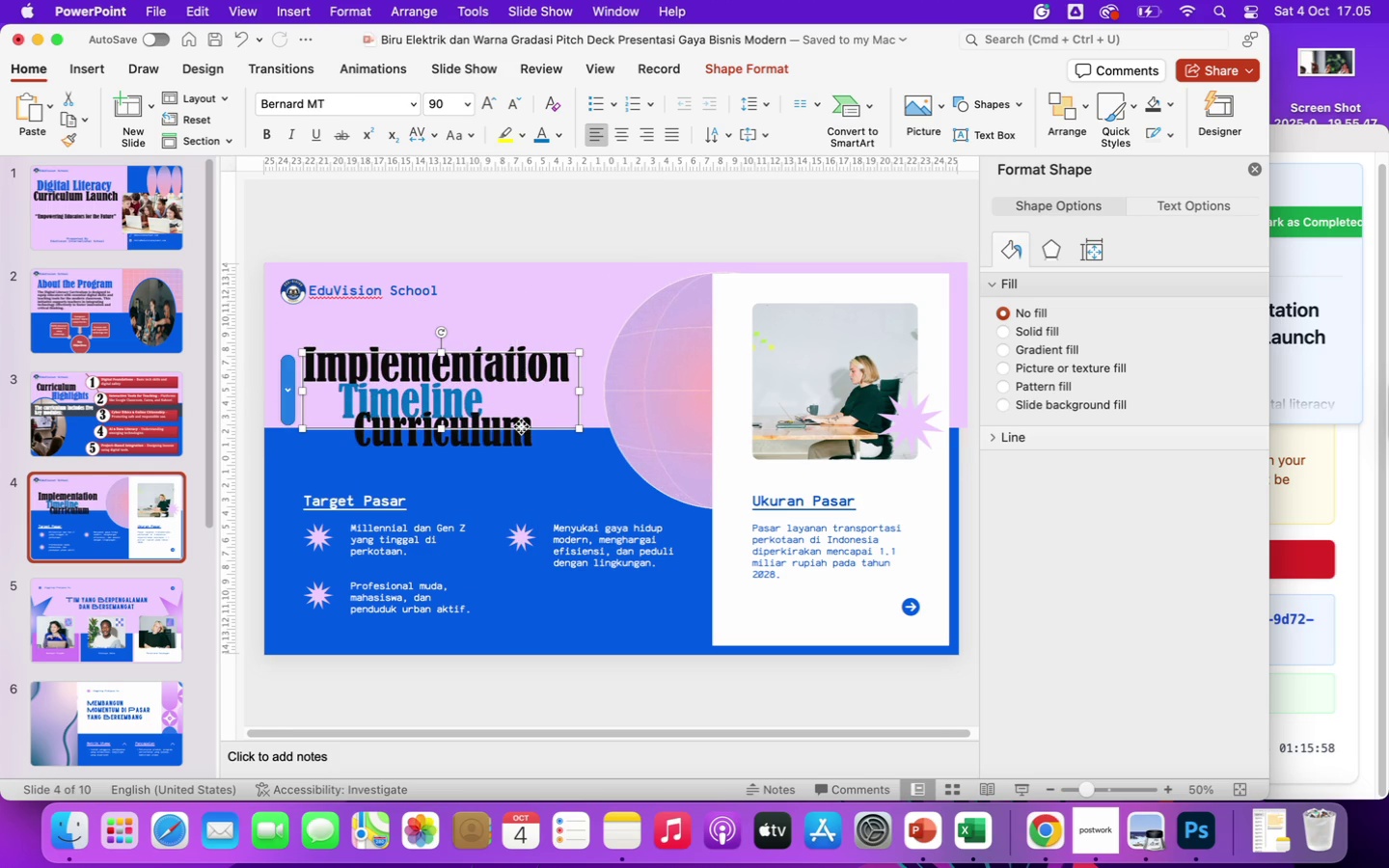 
key(Backspace)
 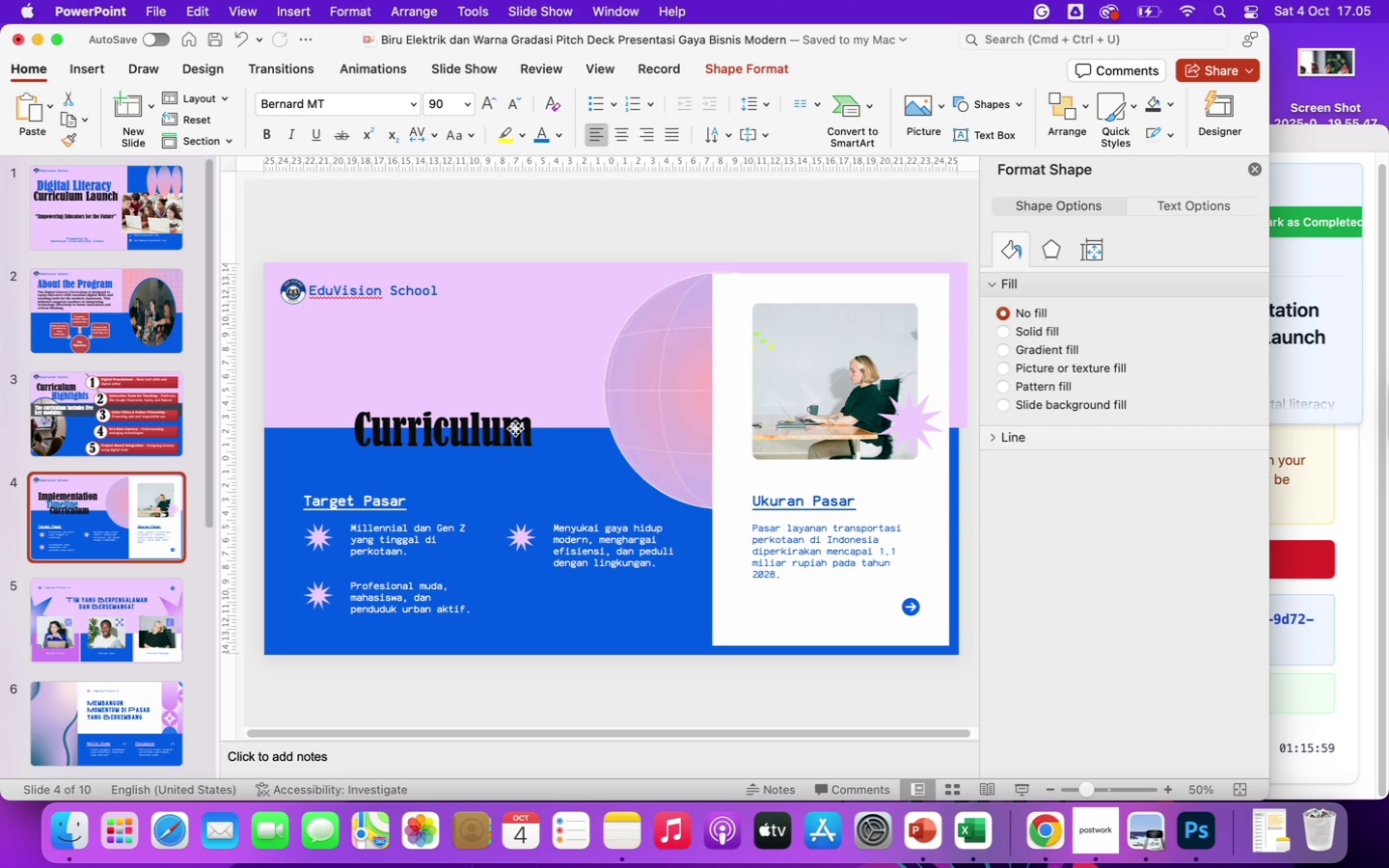 
left_click([505, 432])